 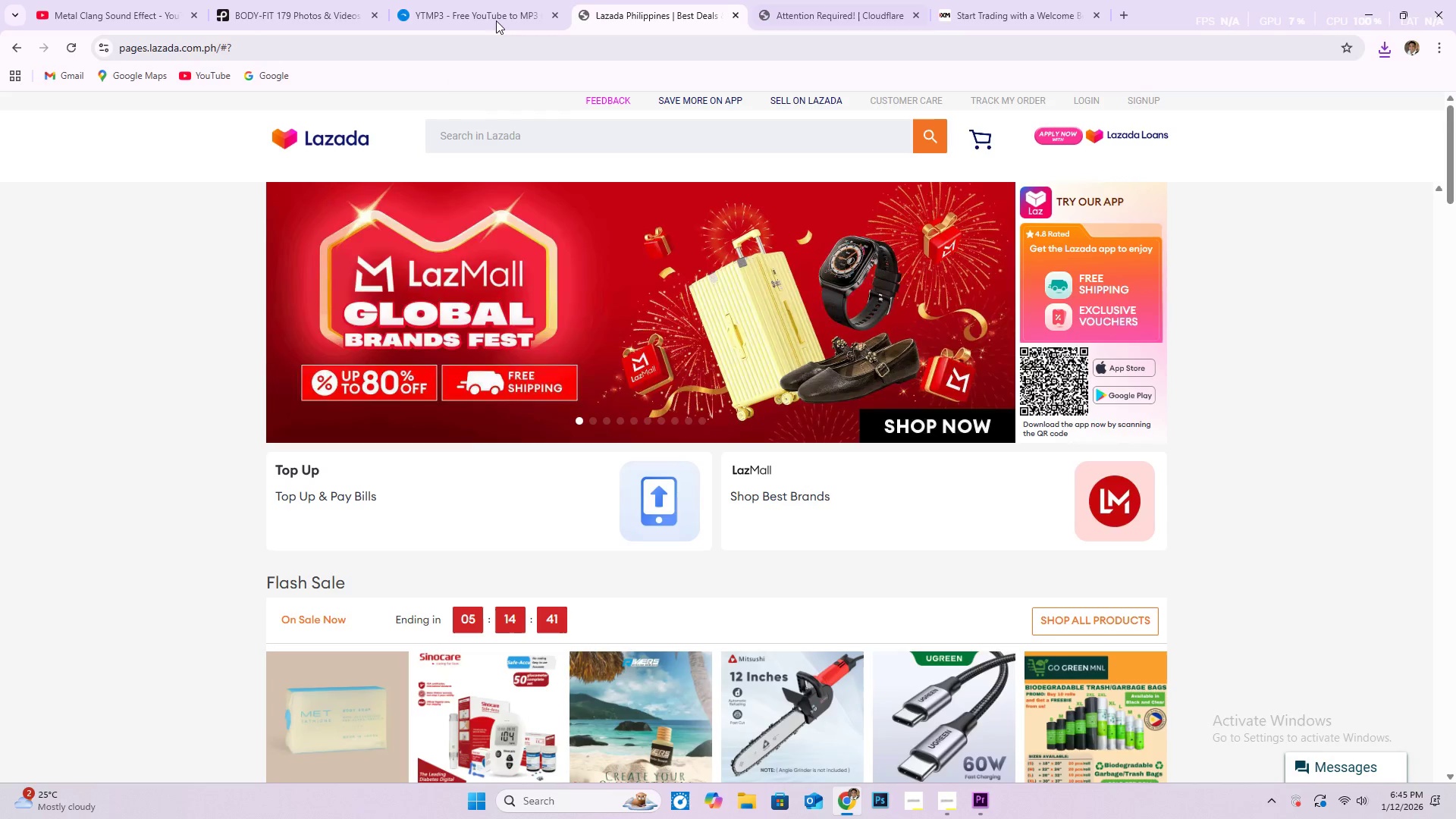 
left_click([144, 17])
 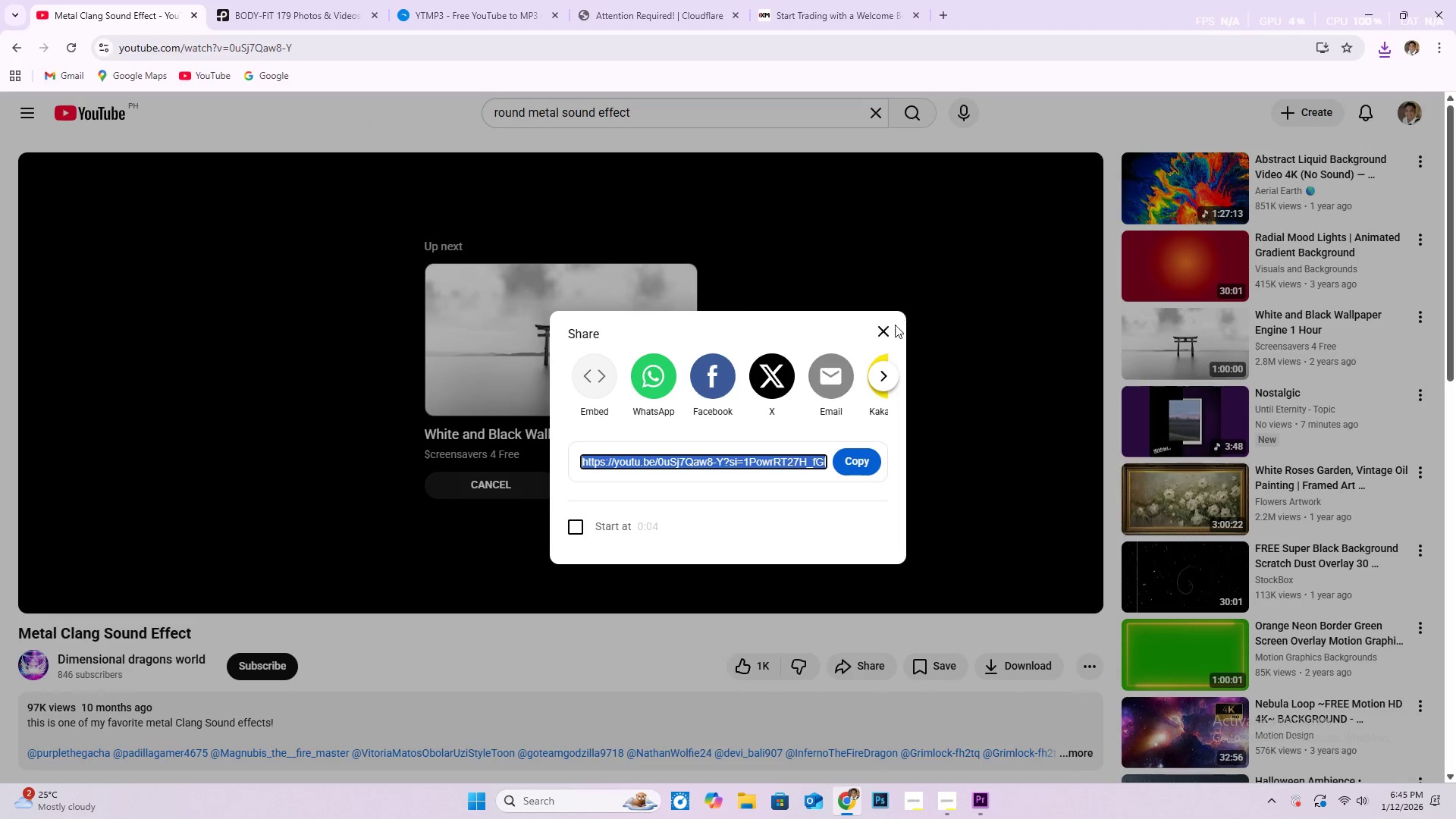 
left_click([884, 331])
 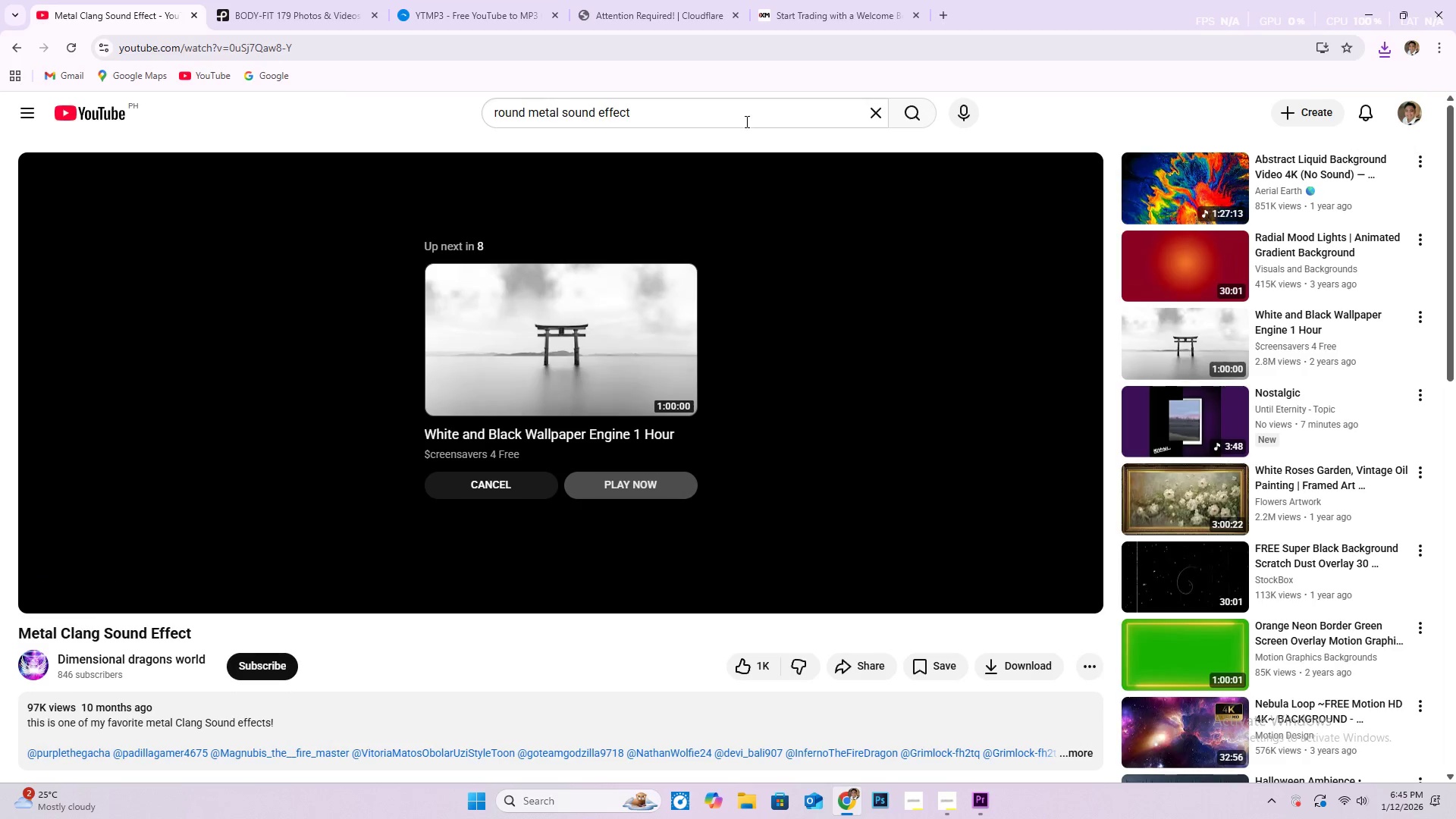 
left_click_drag(start_coordinate=[739, 120], to_coordinate=[480, 105])
 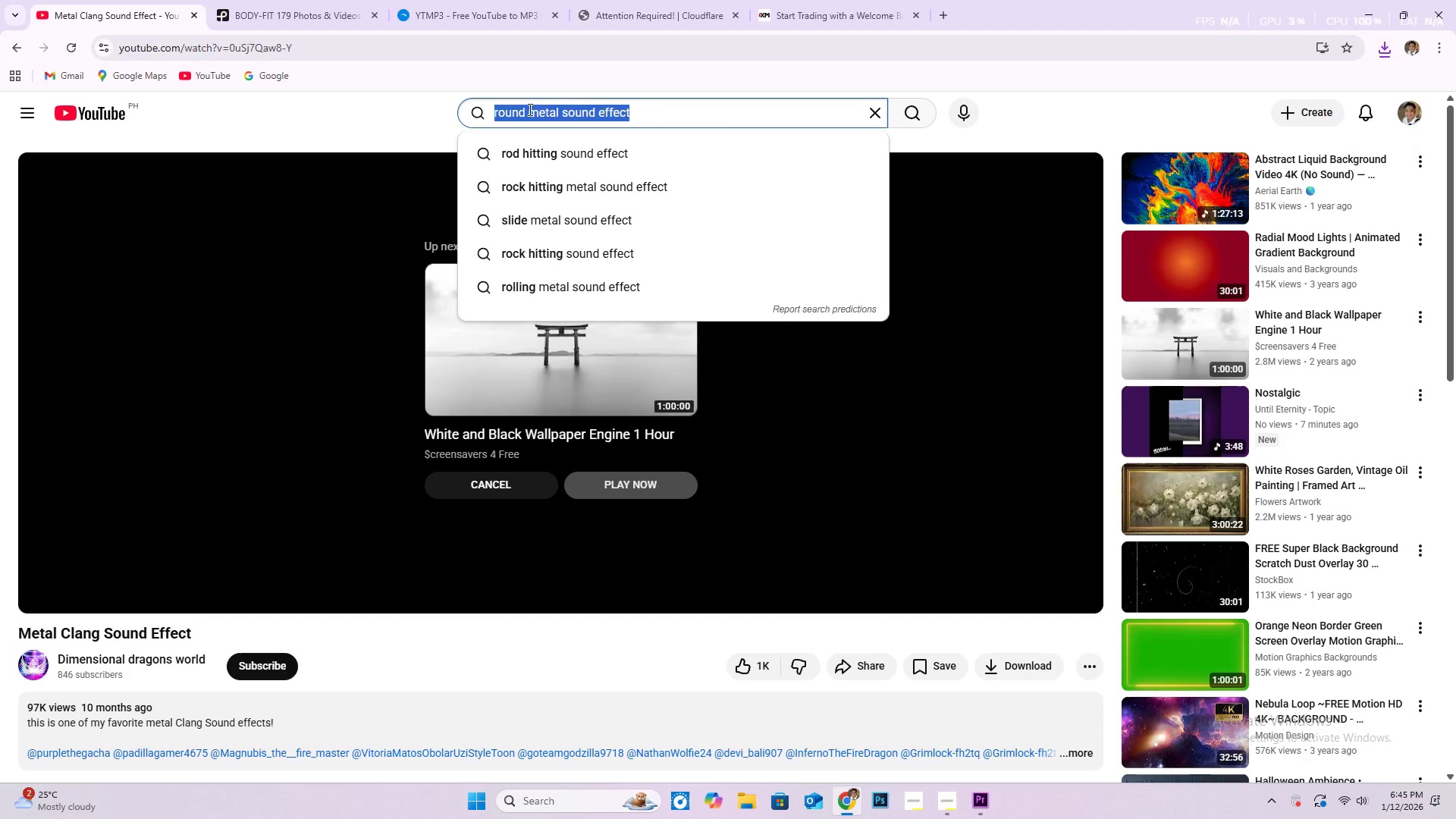 
key(Control+V)
 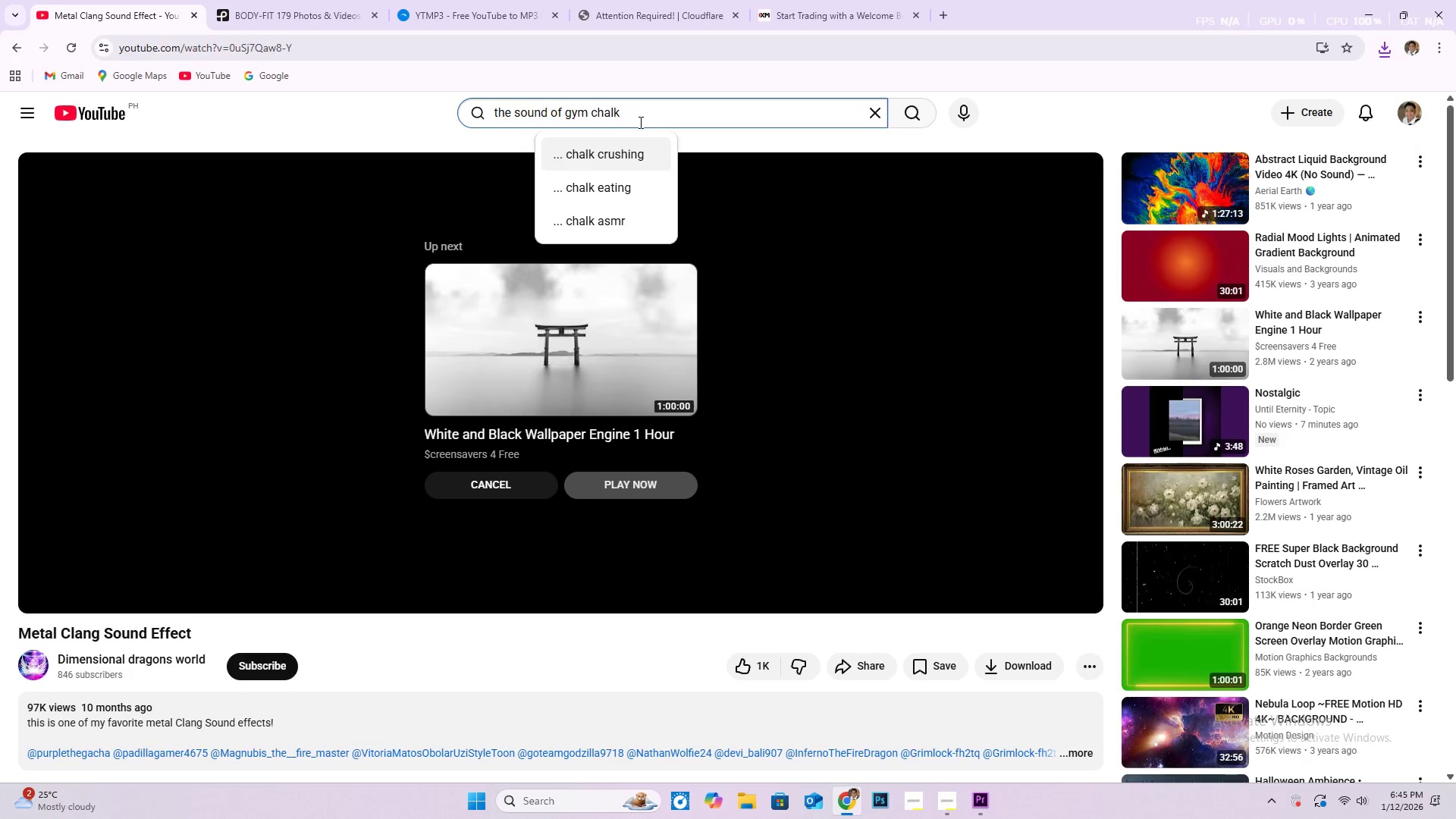 
key(NumpadEnter)
 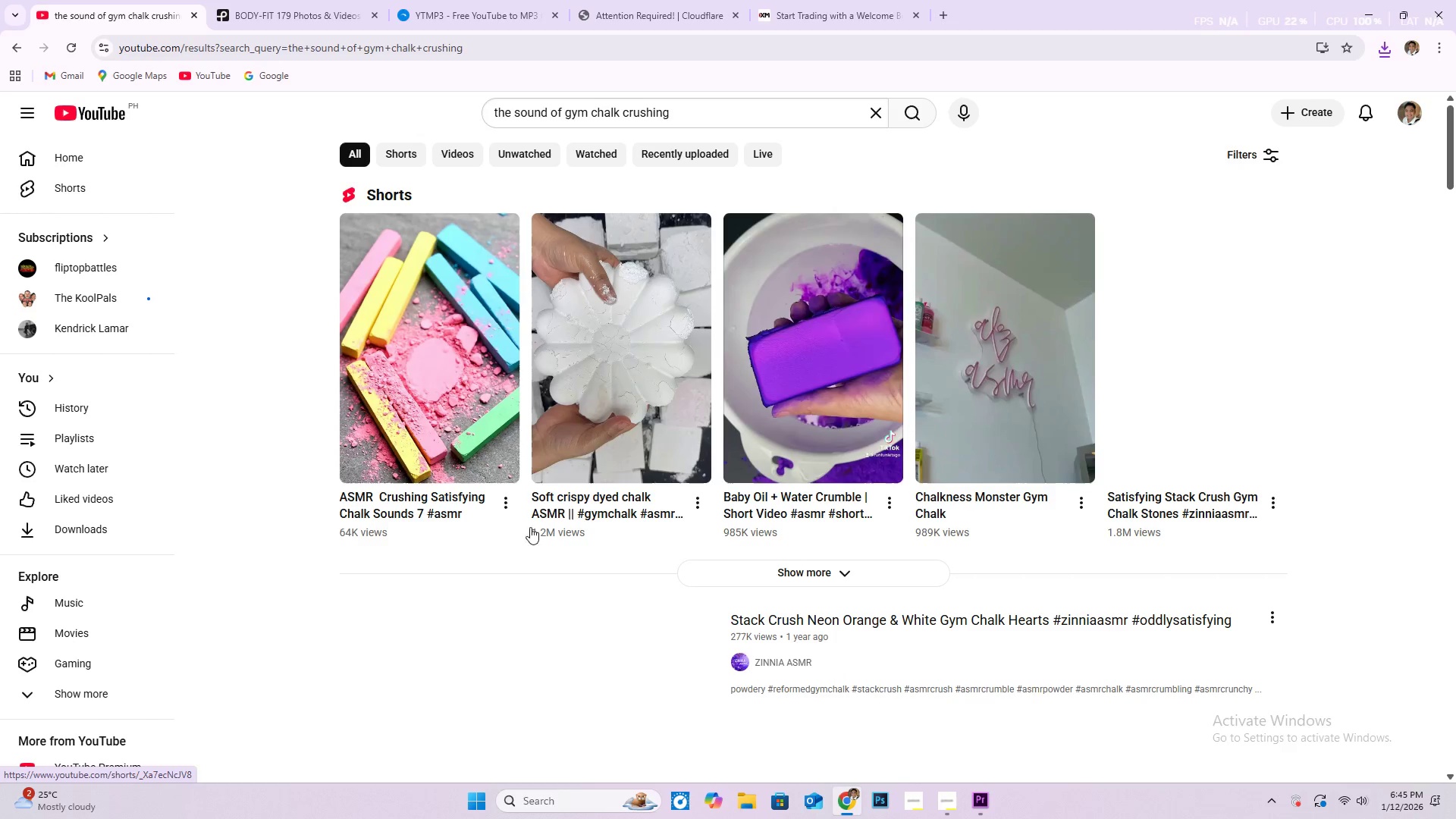 
scroll: coordinate [679, 540], scroll_direction: down, amount: 17.0
 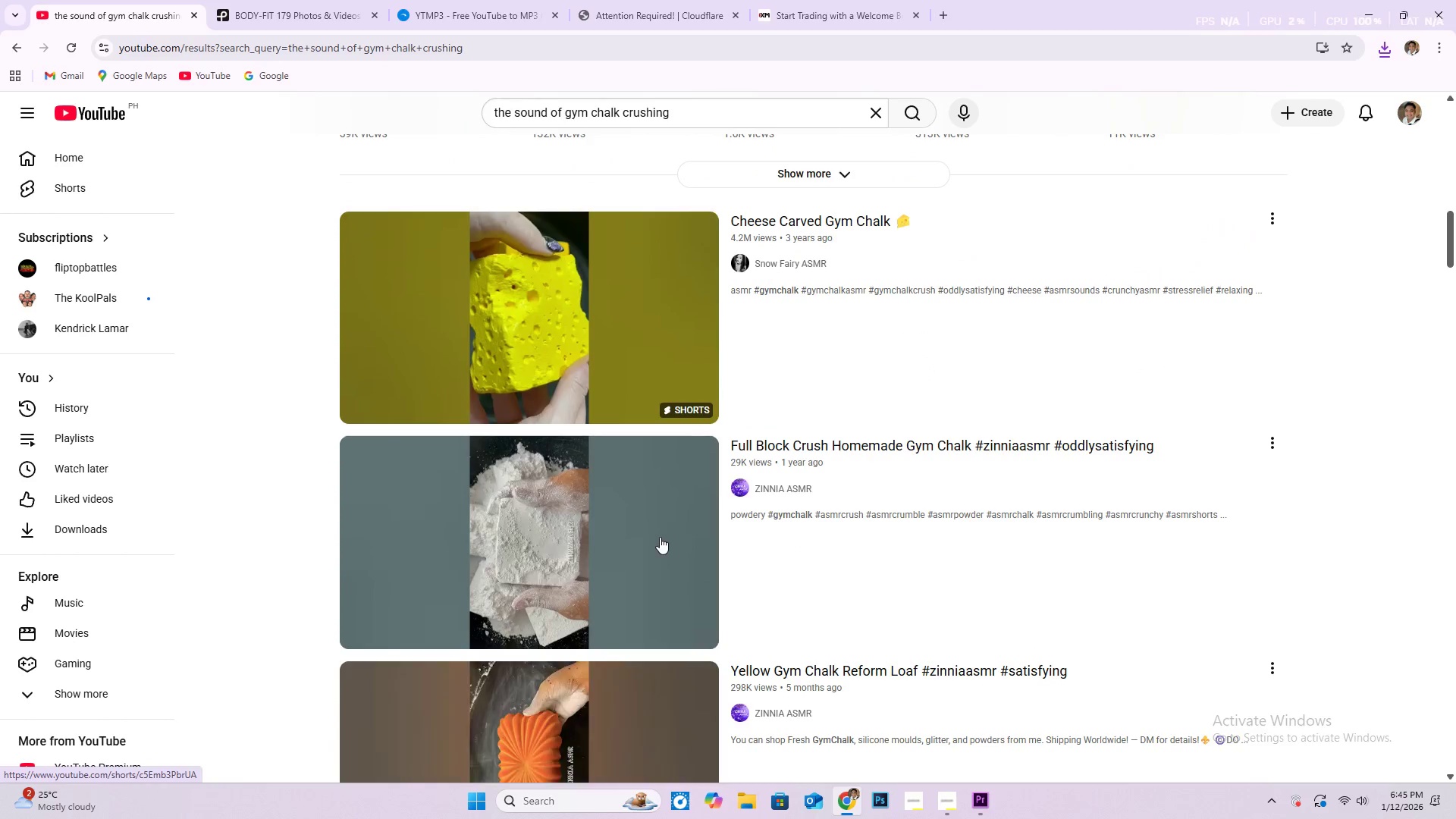 
scroll: coordinate [576, 519], scroll_direction: up, amount: 10.0
 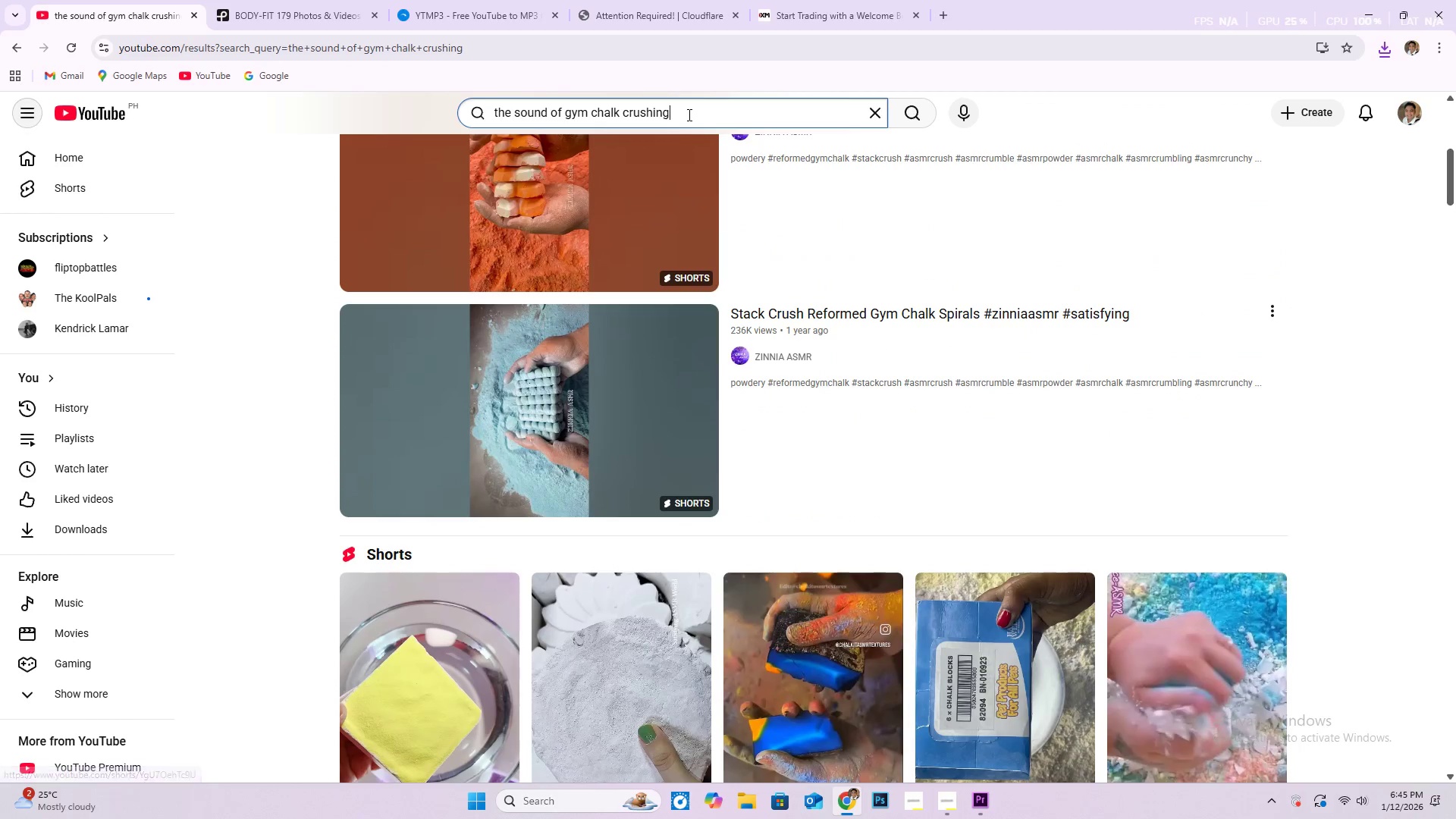 
key(Space)
 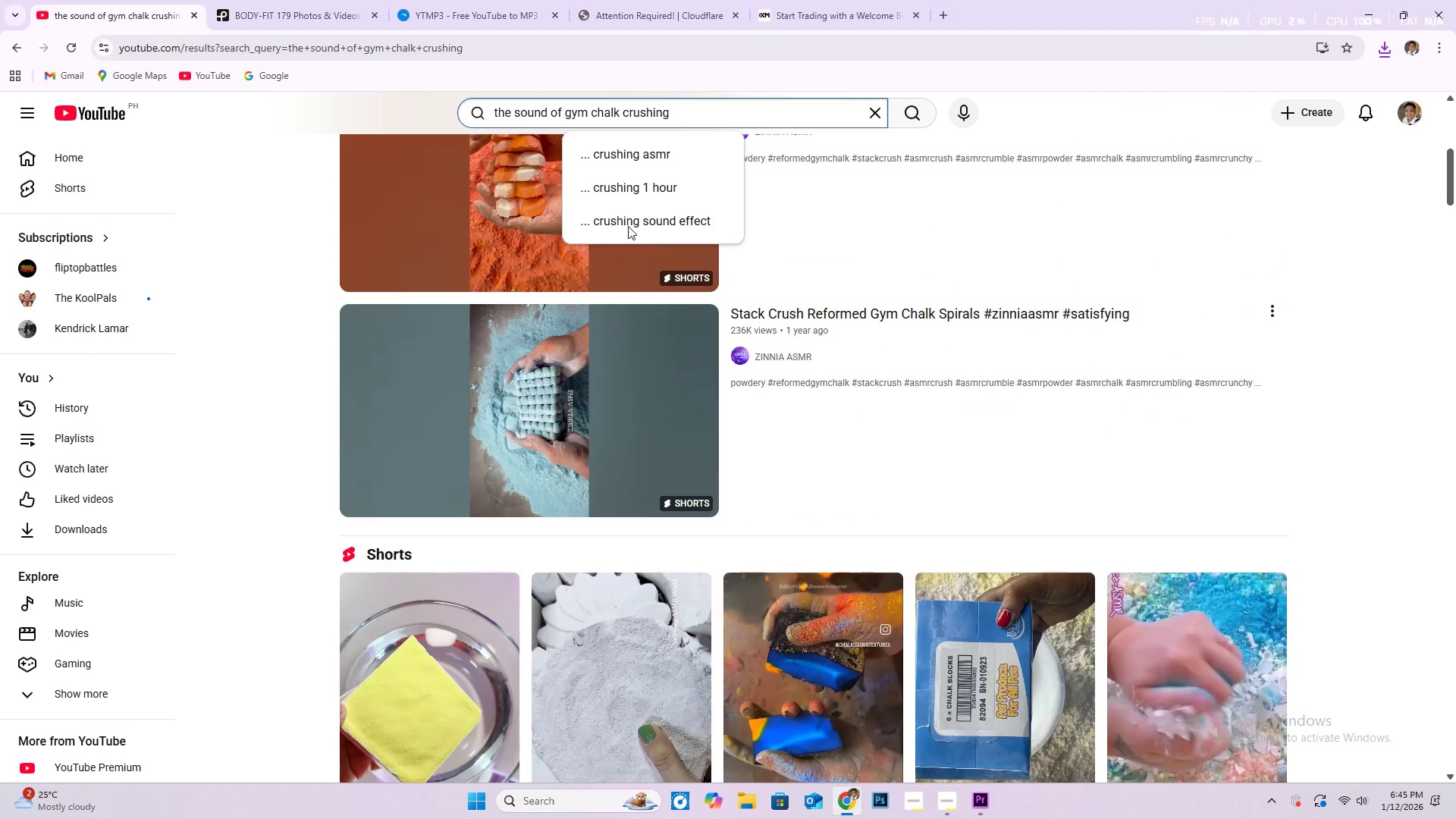 
left_click([676, 209])
 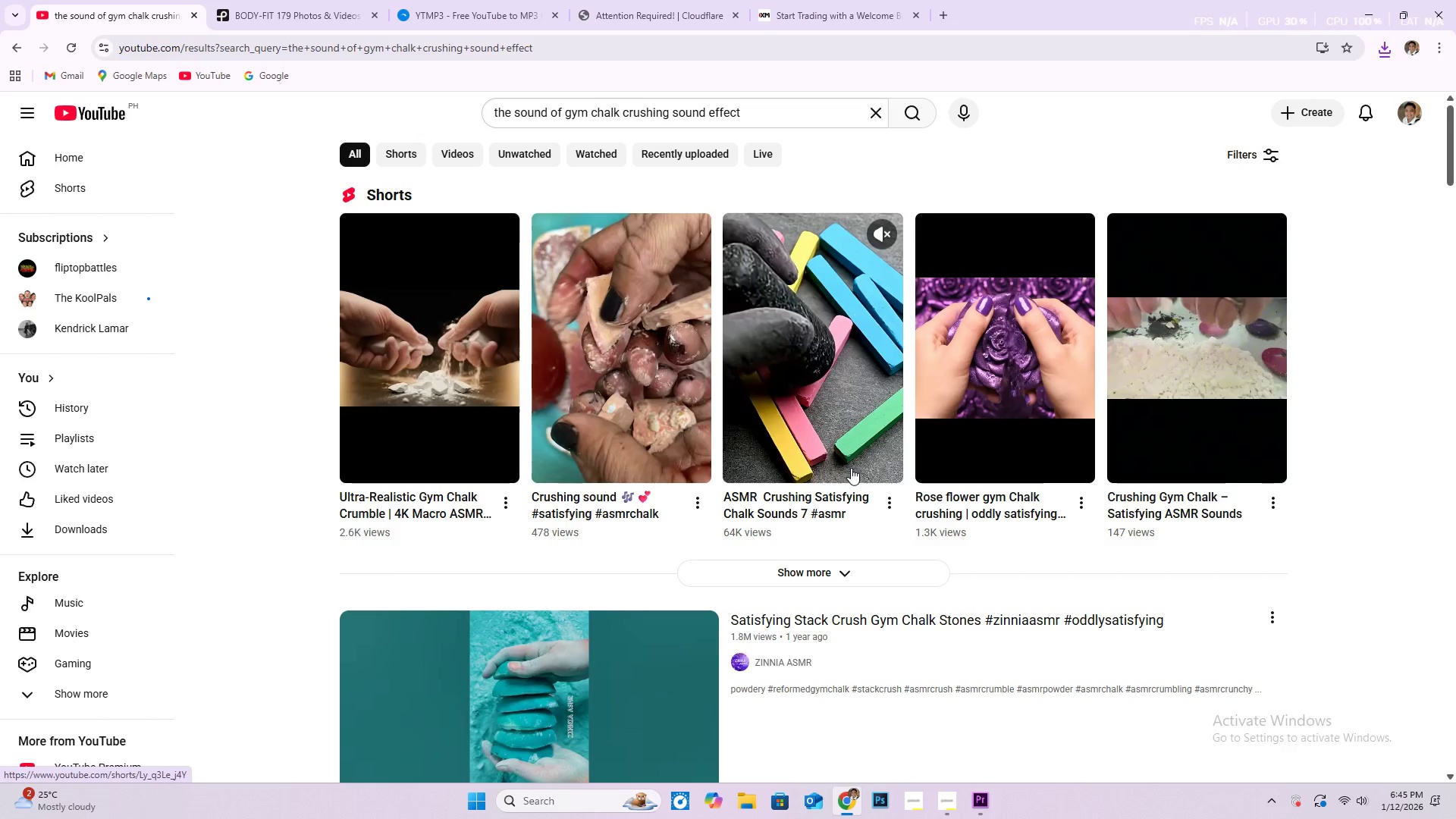 
scroll: coordinate [874, 435], scroll_direction: down, amount: 4.0
 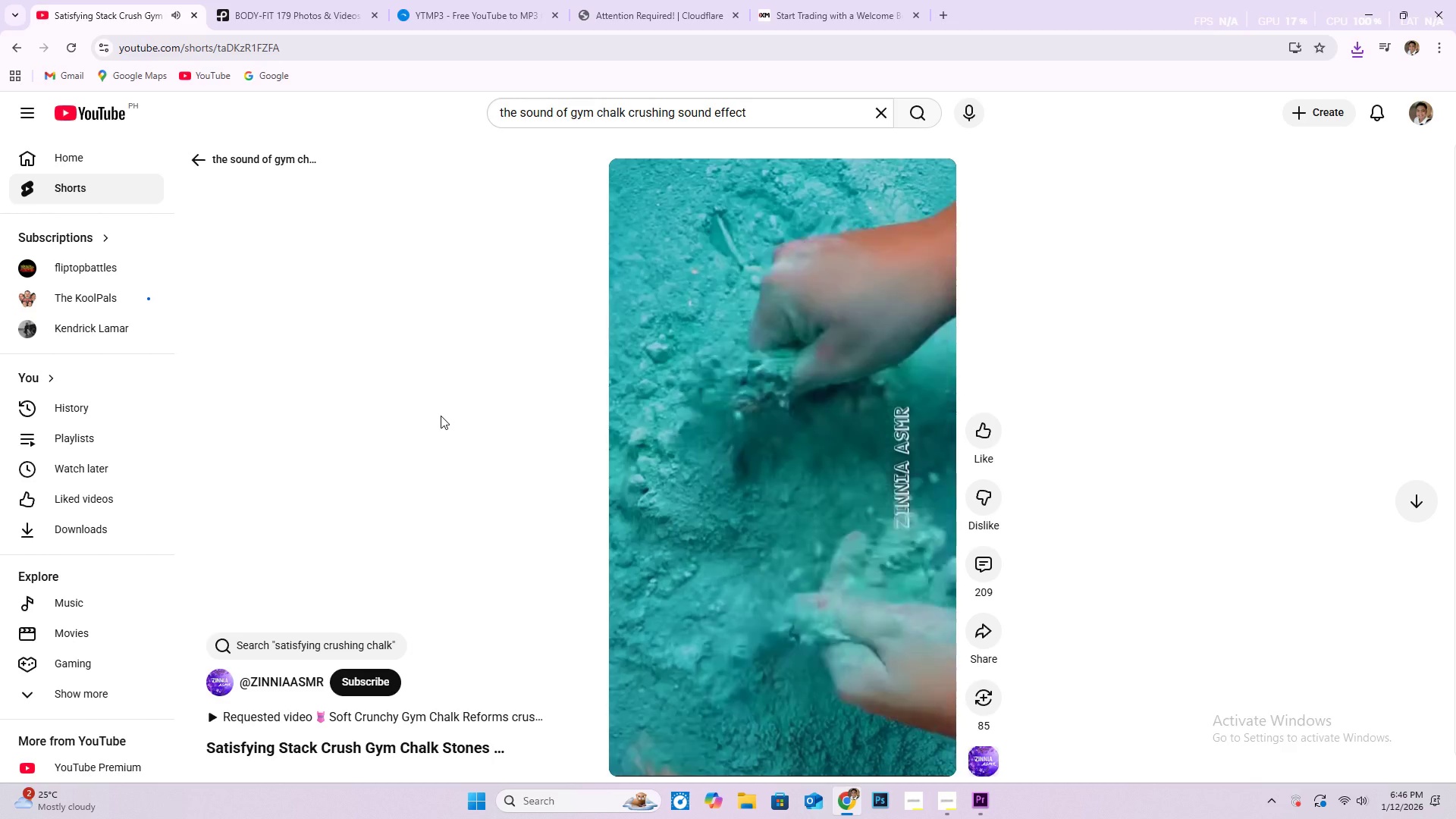 
wait(15.51)
 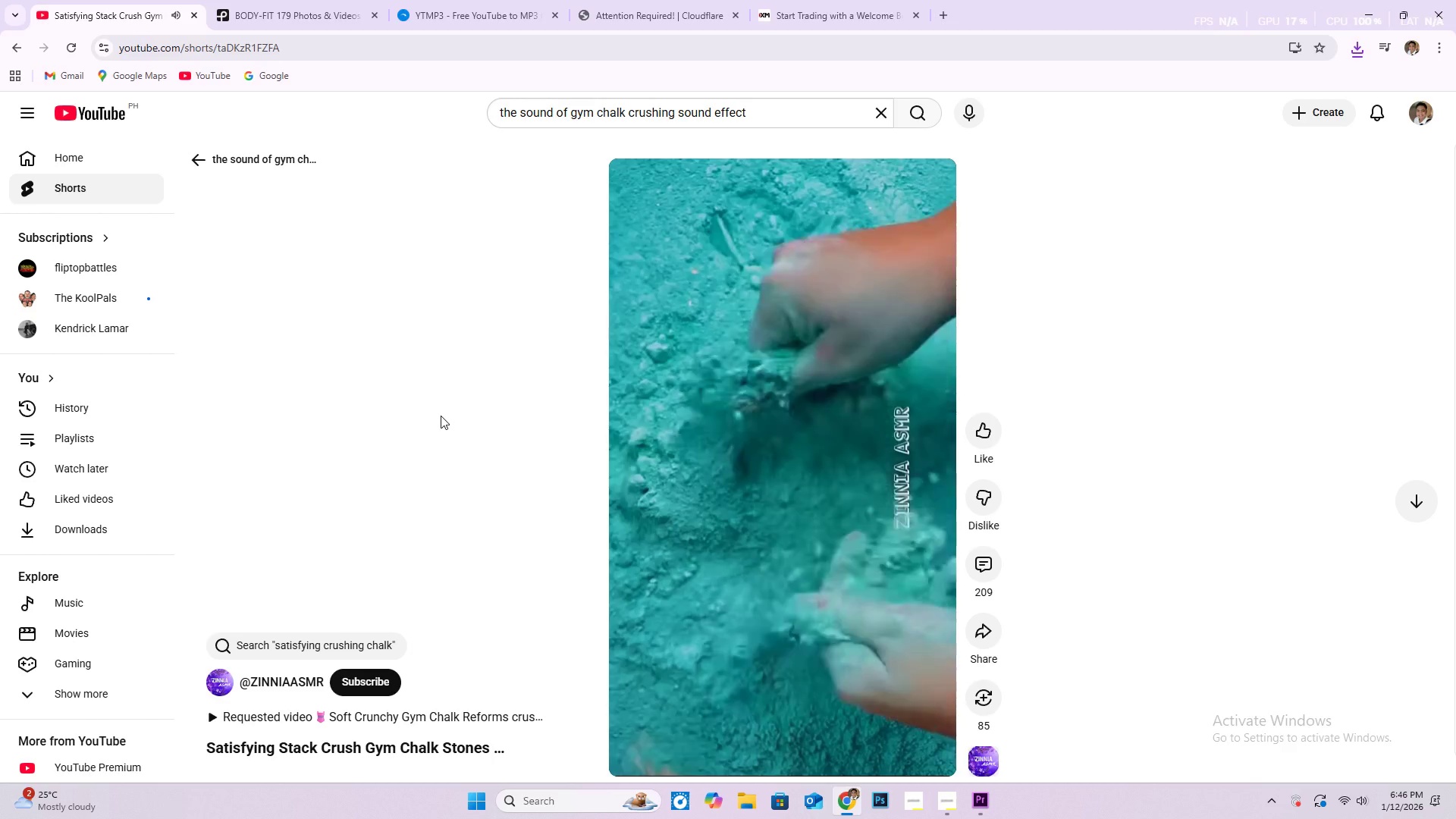 
left_click([956, 802])